 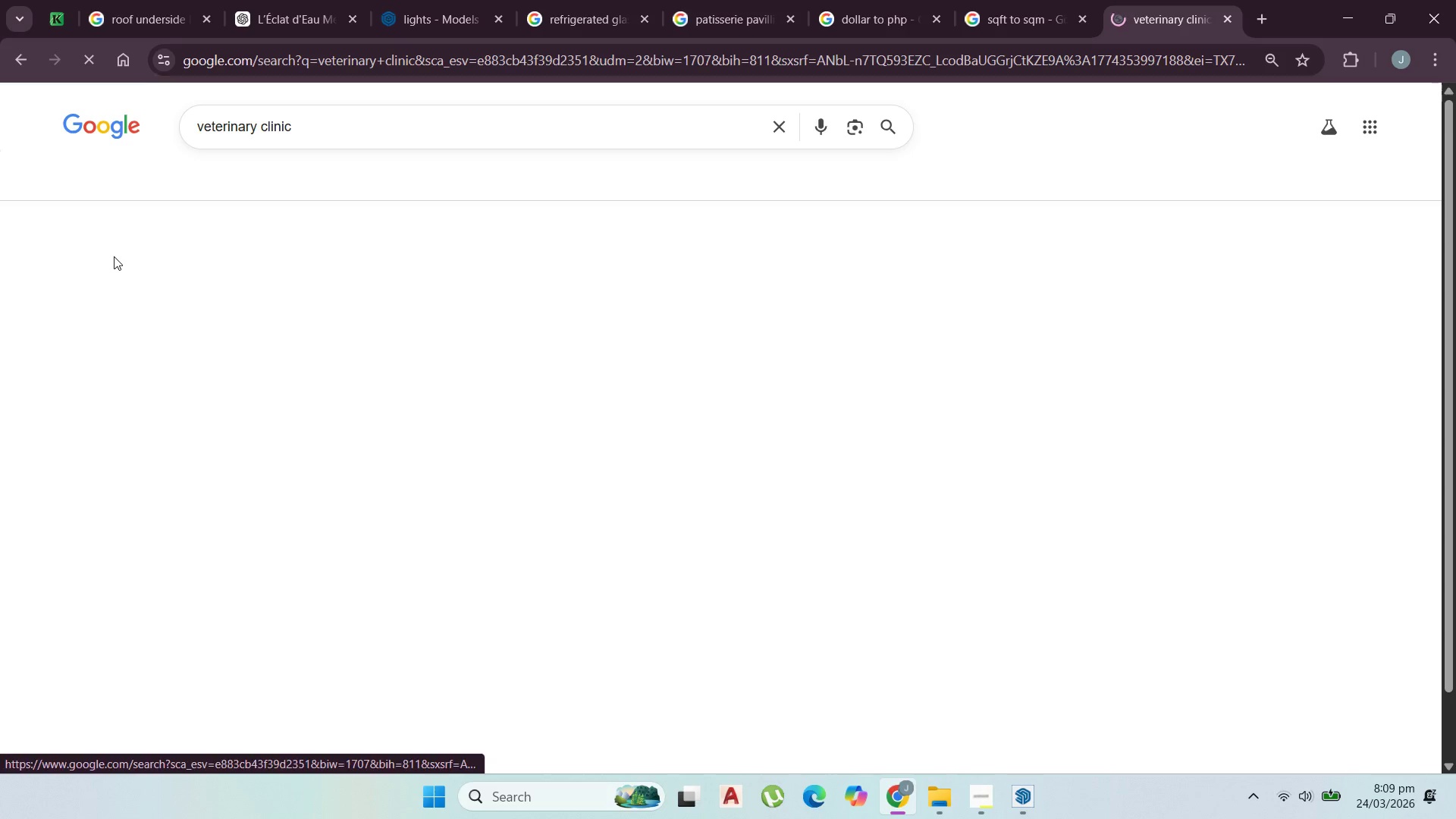 
left_click([326, 126])
 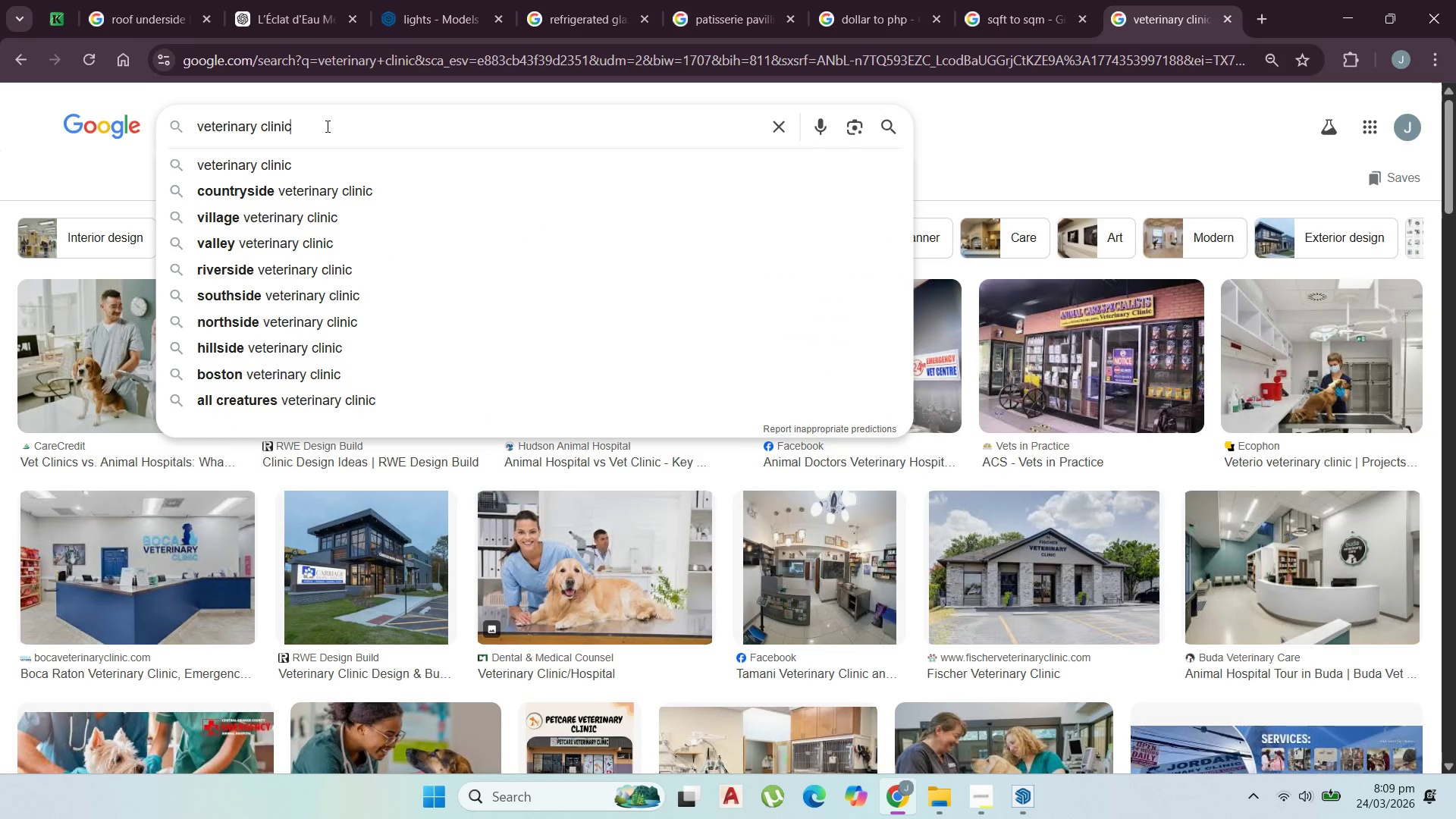 
key(Space)
 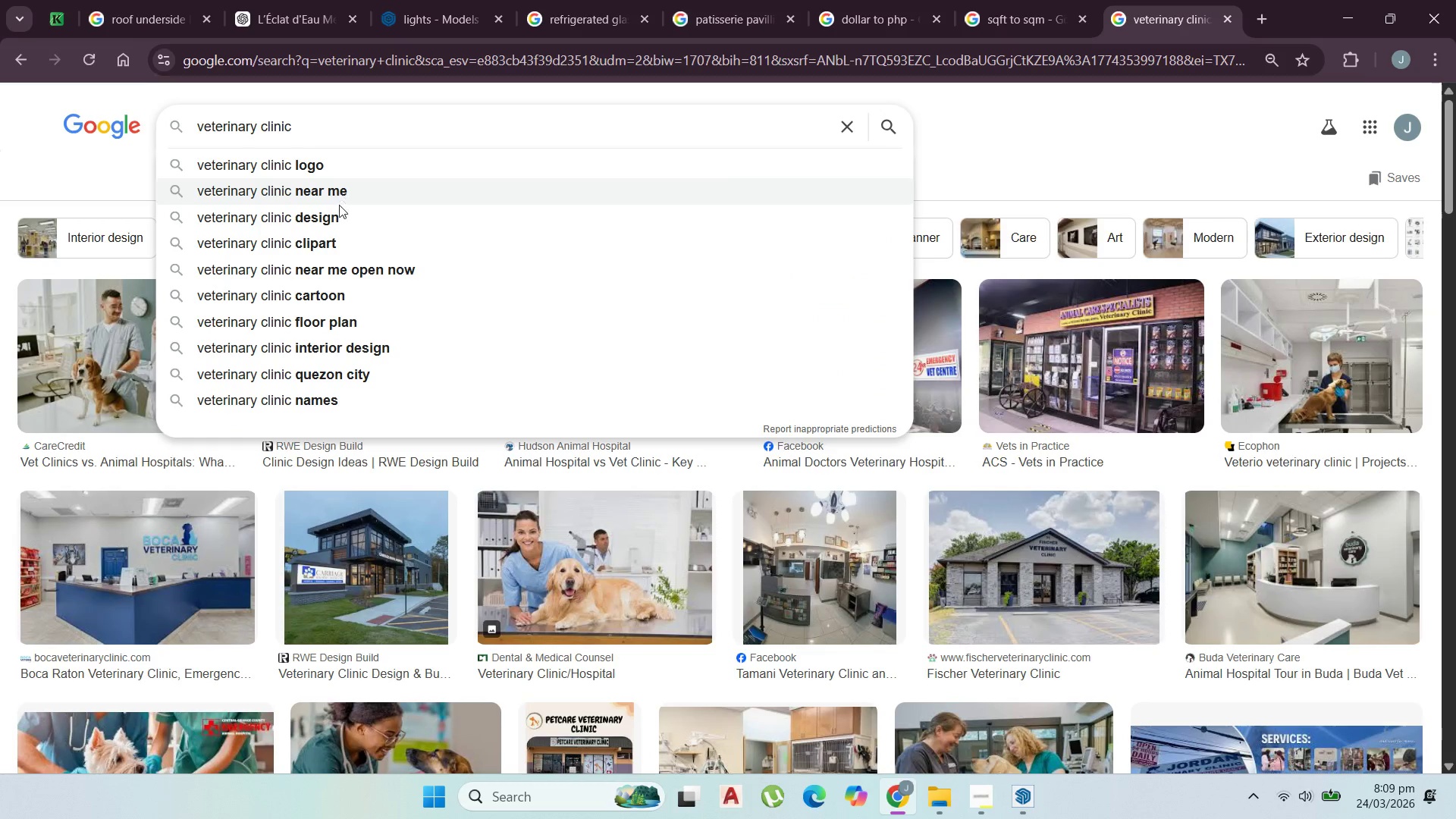 
left_click([340, 208])
 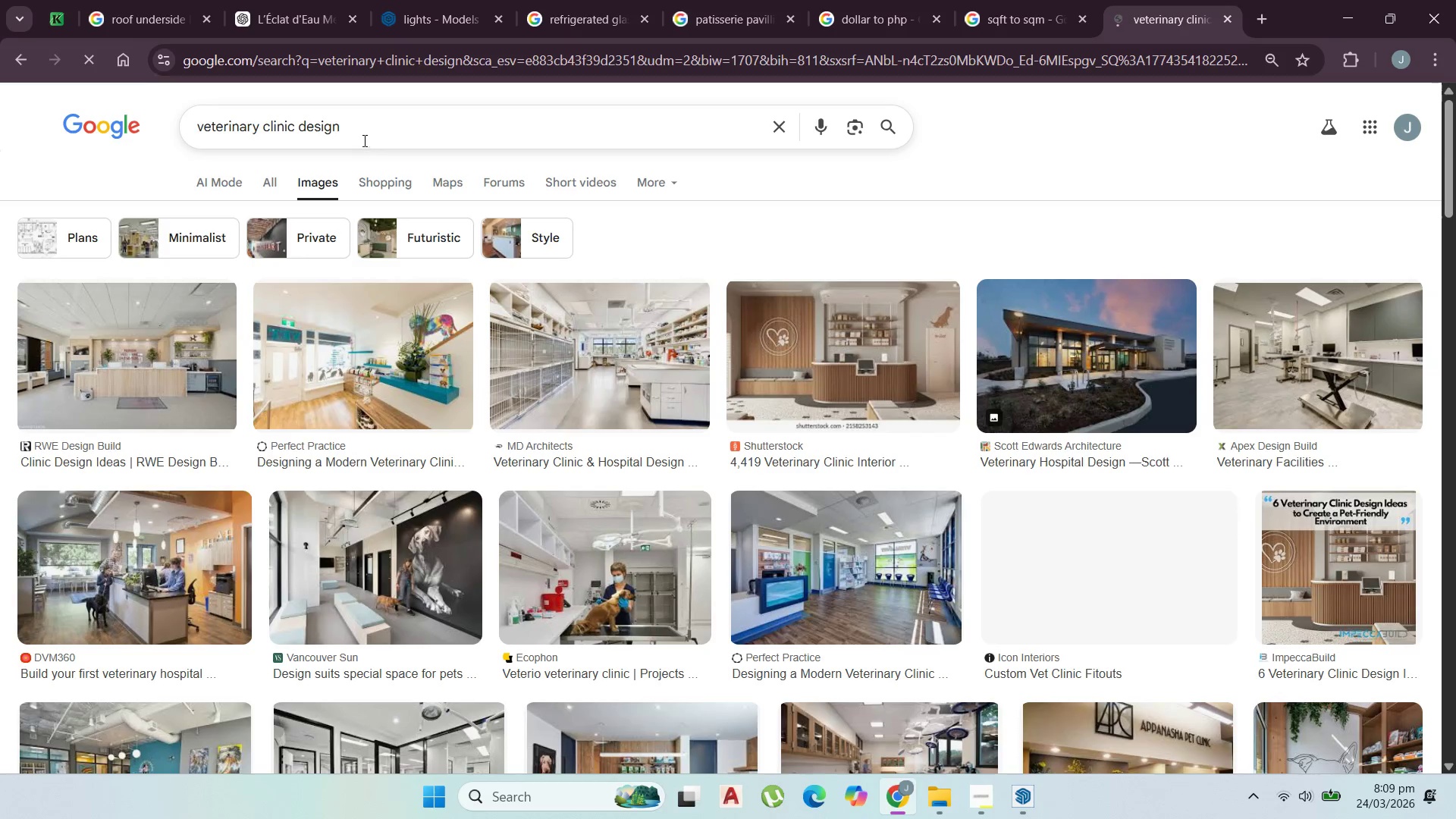 
double_click([365, 133])
 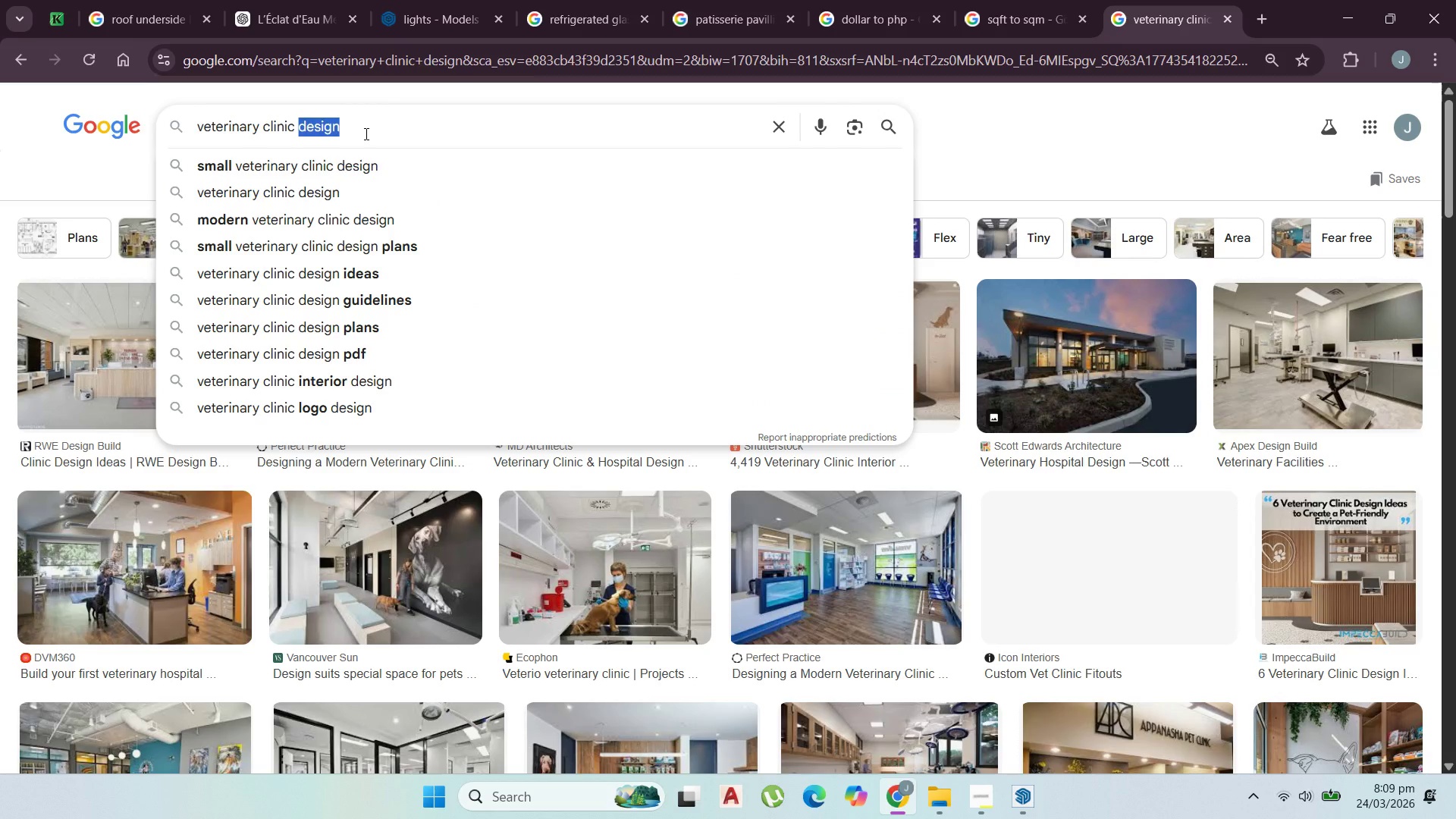 
type(ex)
 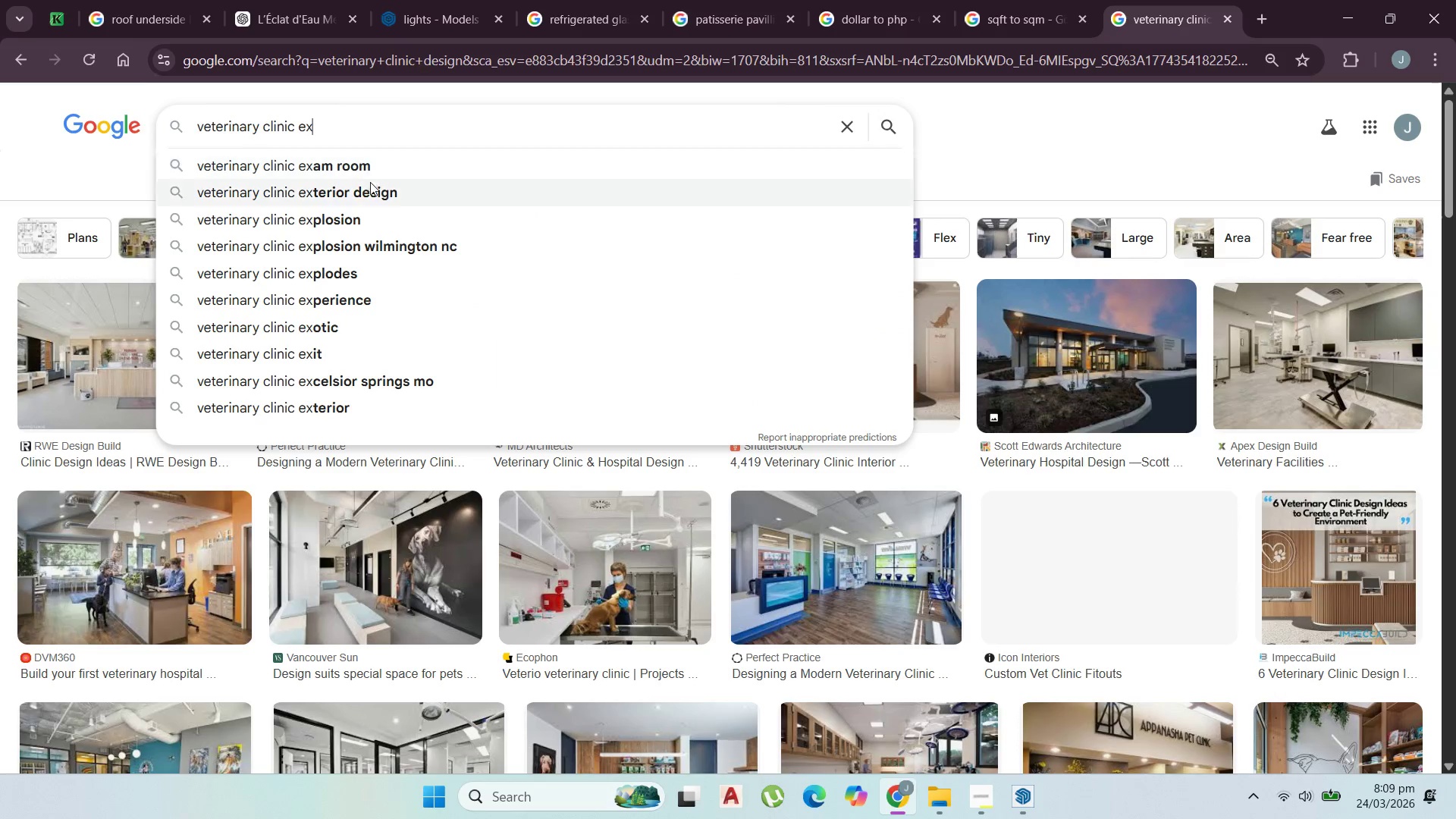 
left_click([374, 191])
 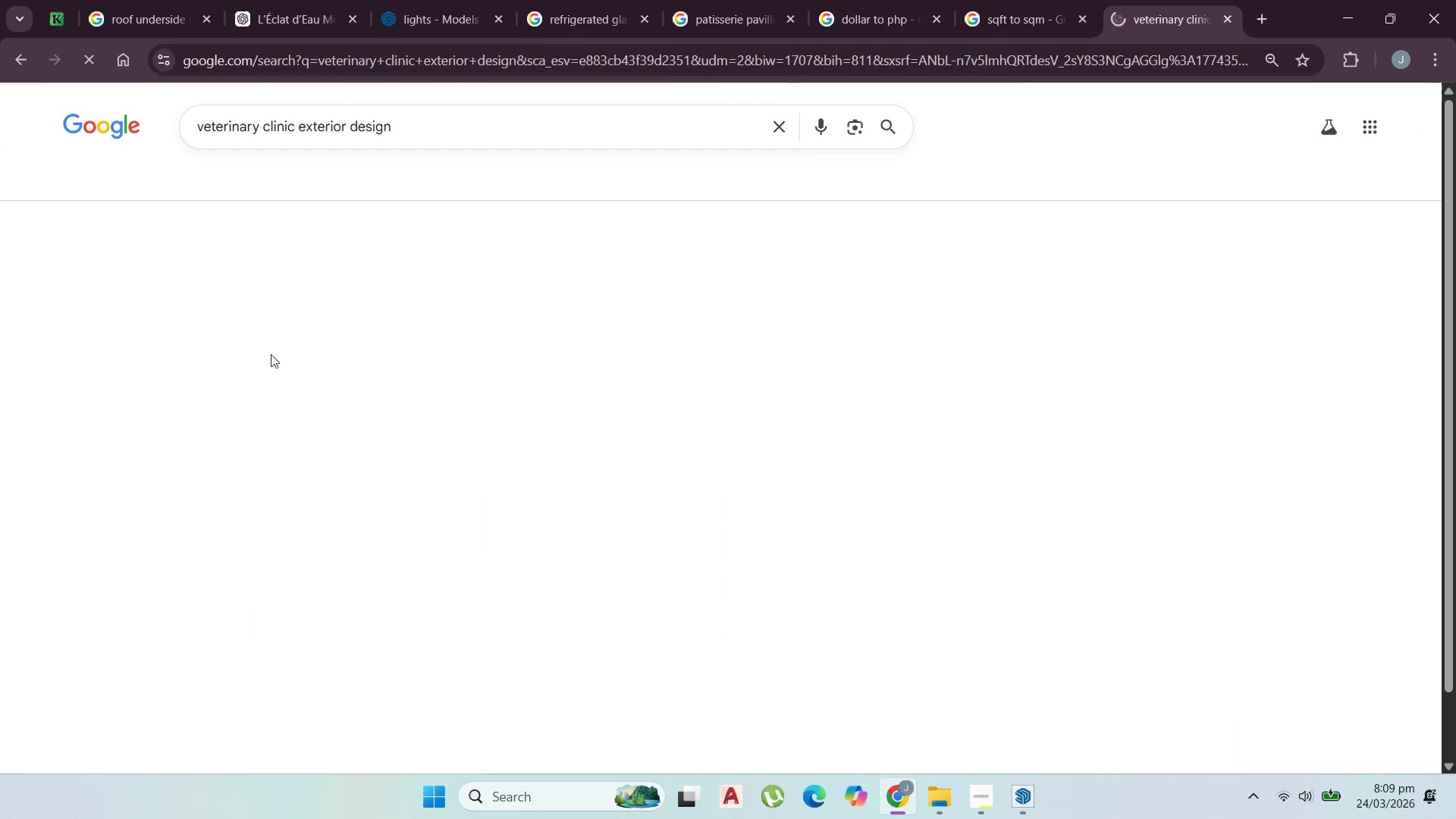 
mouse_move([281, 344])
 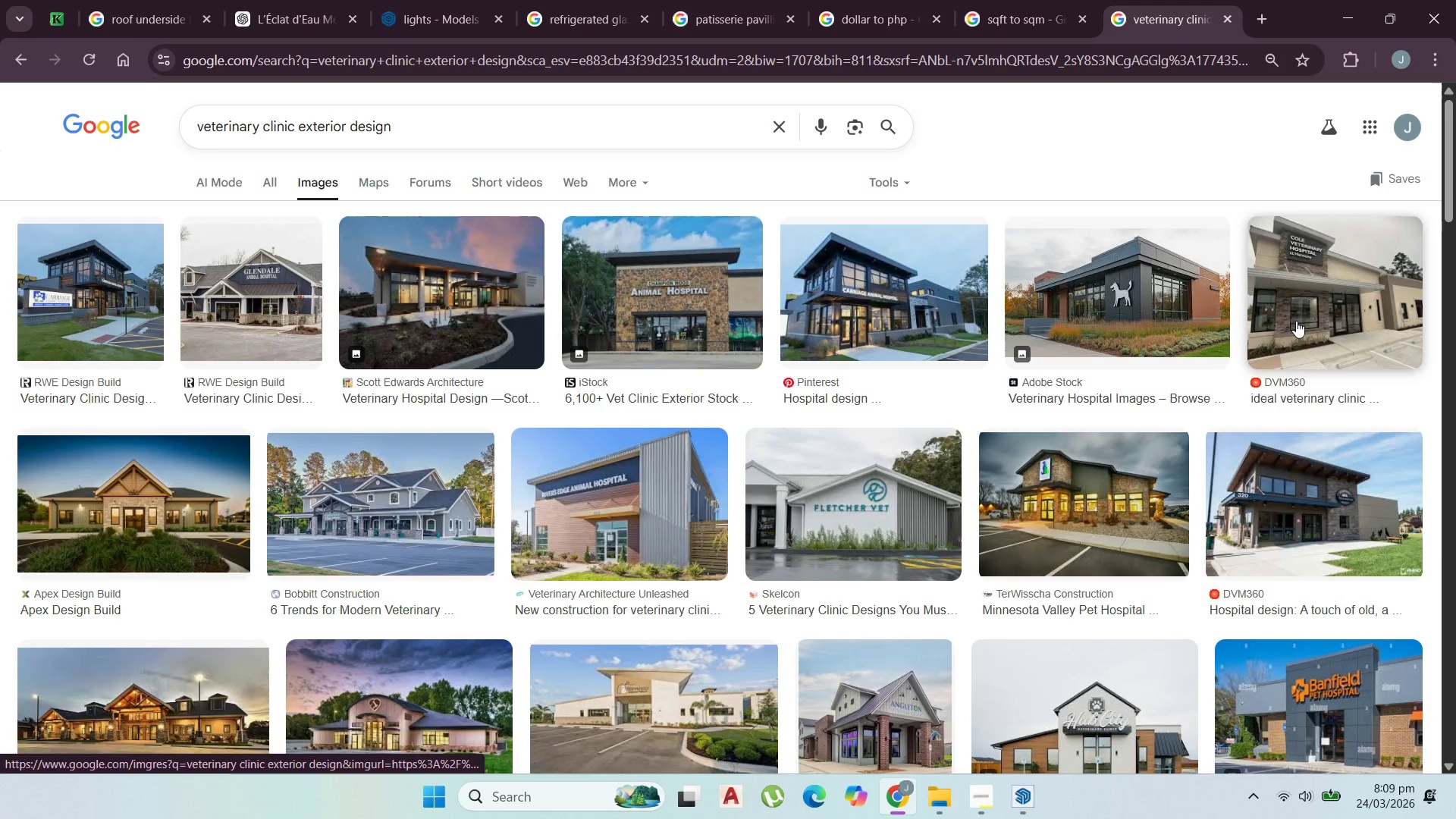 
left_click([1171, 306])
 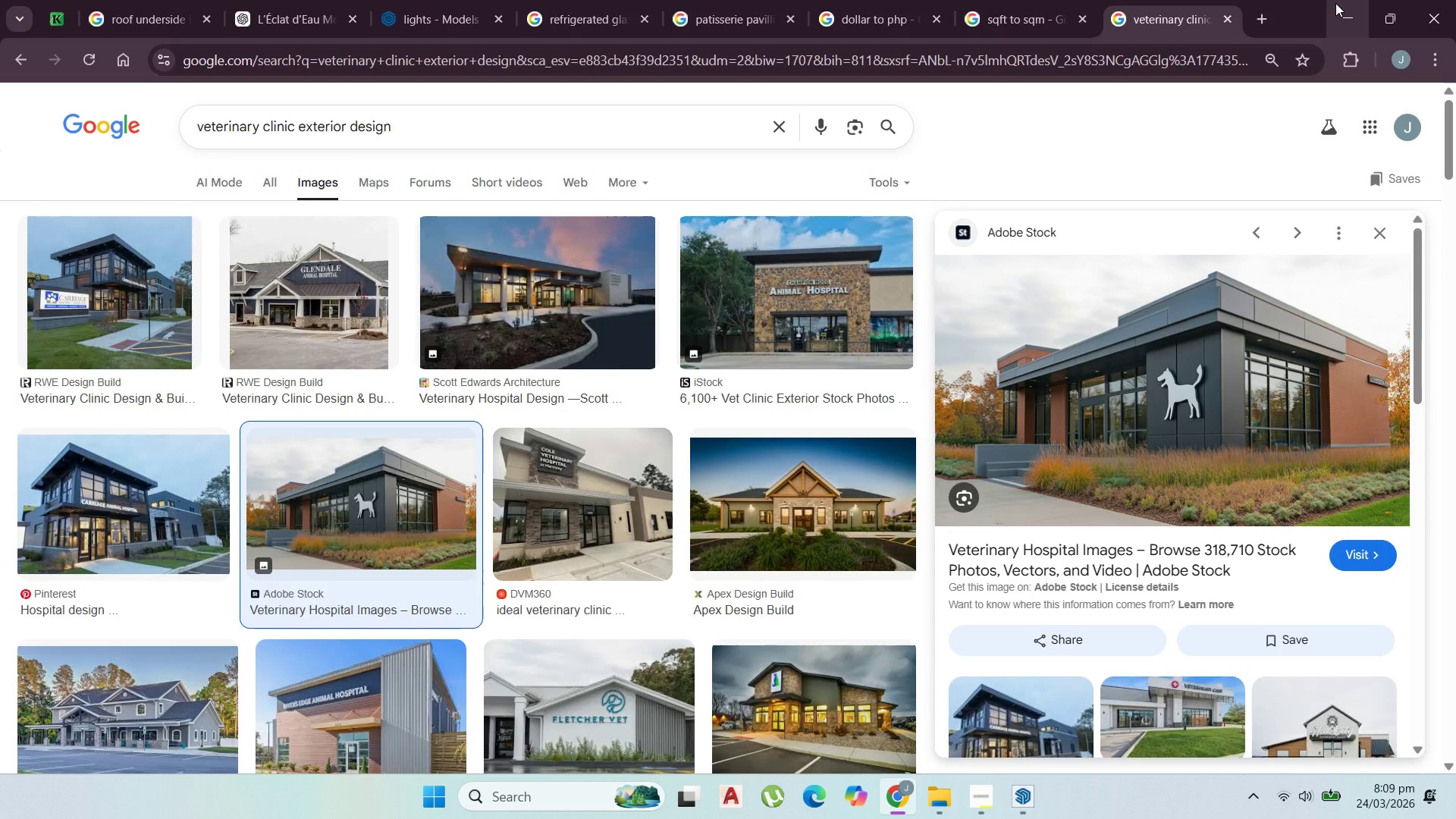 
wait(5.34)
 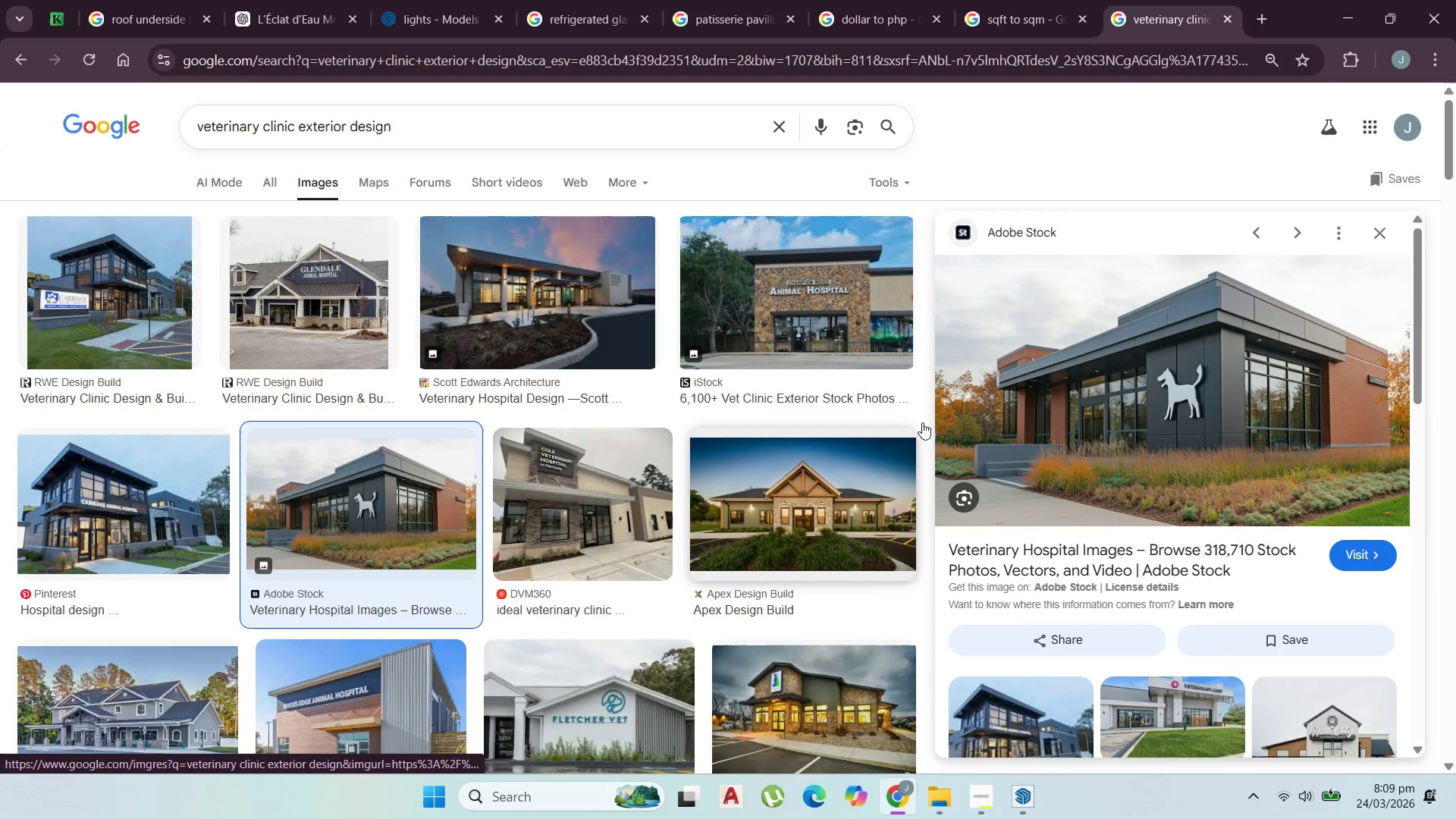 
scroll: coordinate [1183, 398], scroll_direction: down, amount: 4.0
 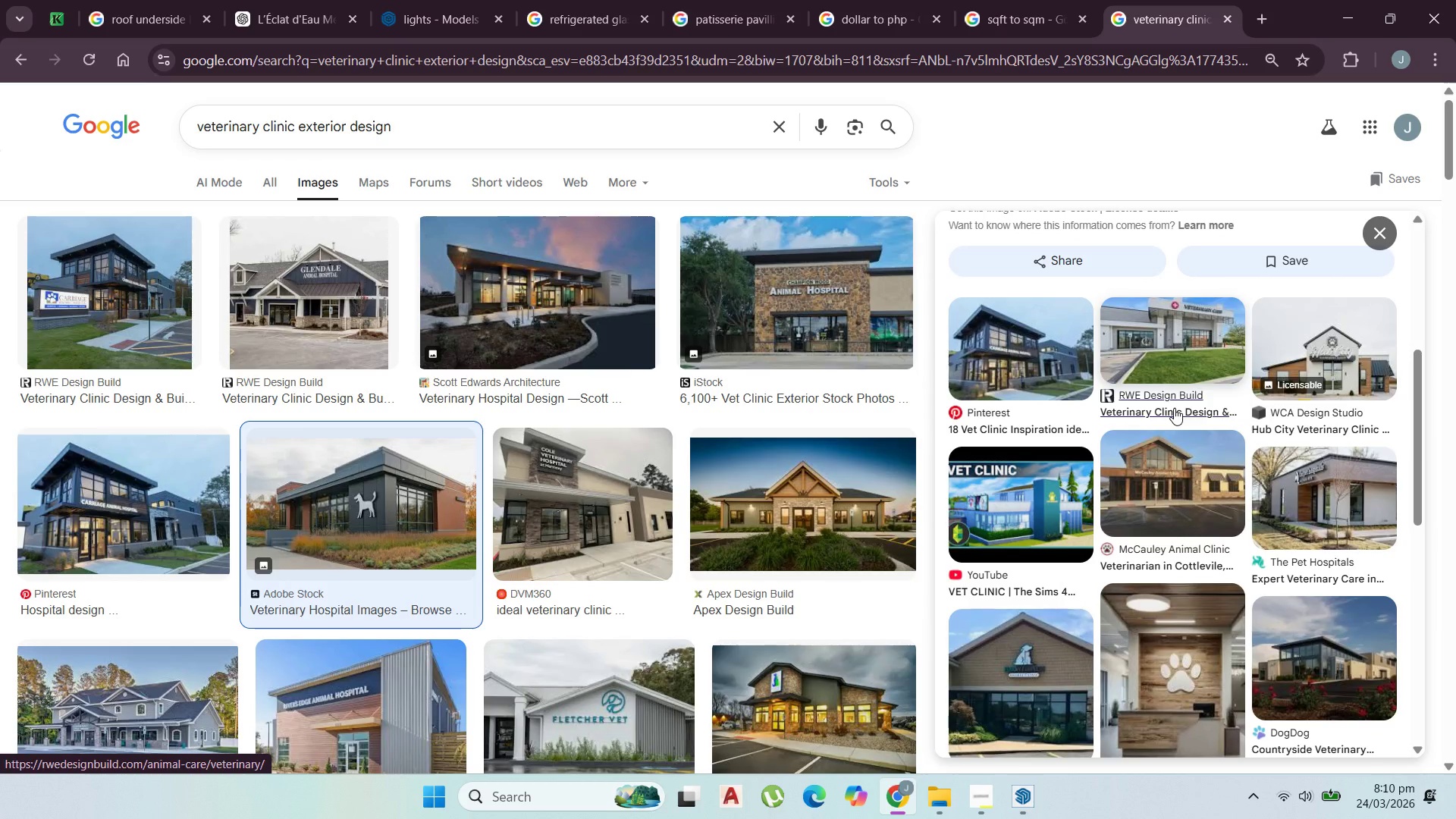 
scroll: coordinate [1174, 408], scroll_direction: up, amount: 1.0
 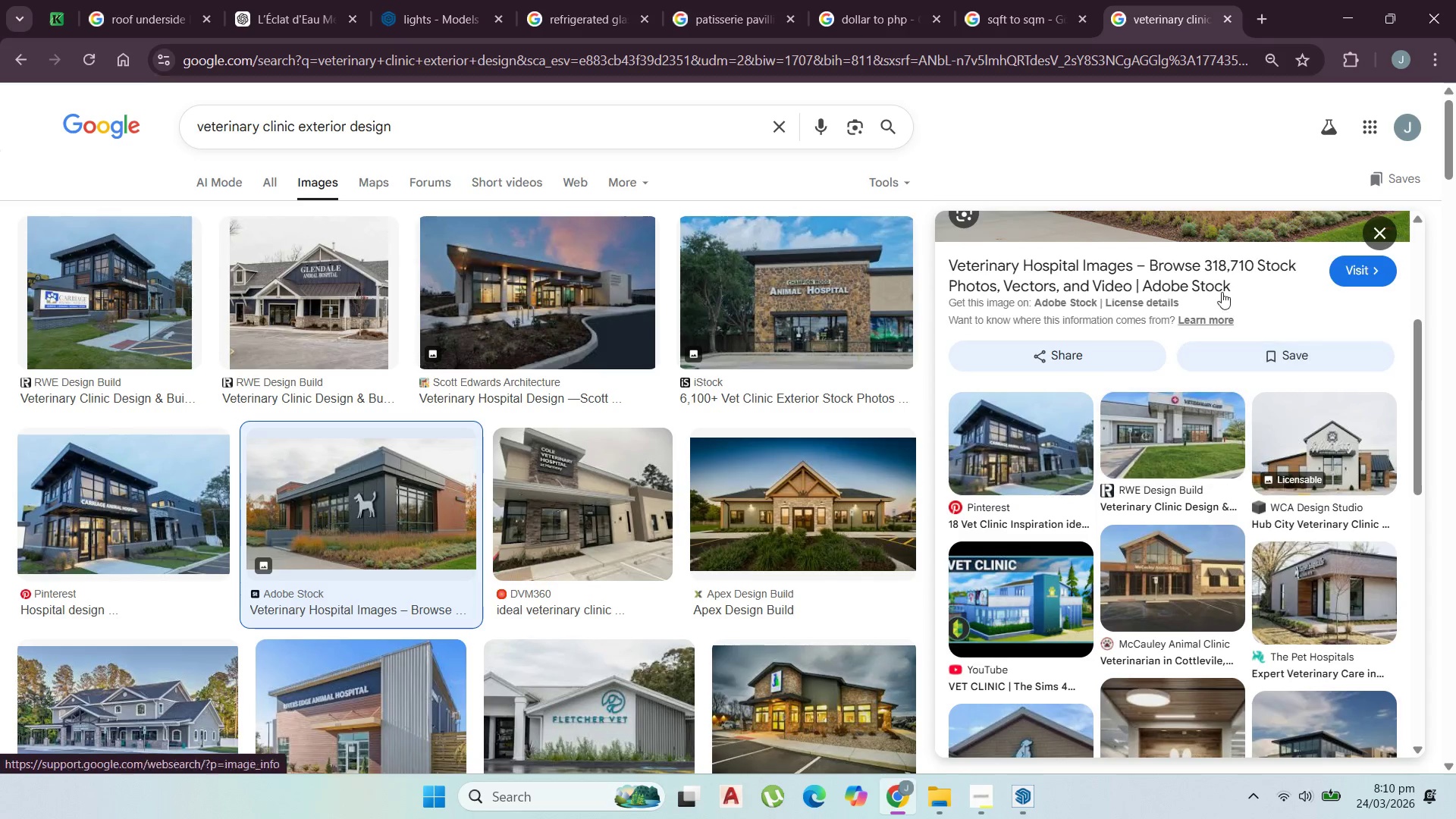 
scroll: coordinate [1204, 327], scroll_direction: down, amount: 3.0
 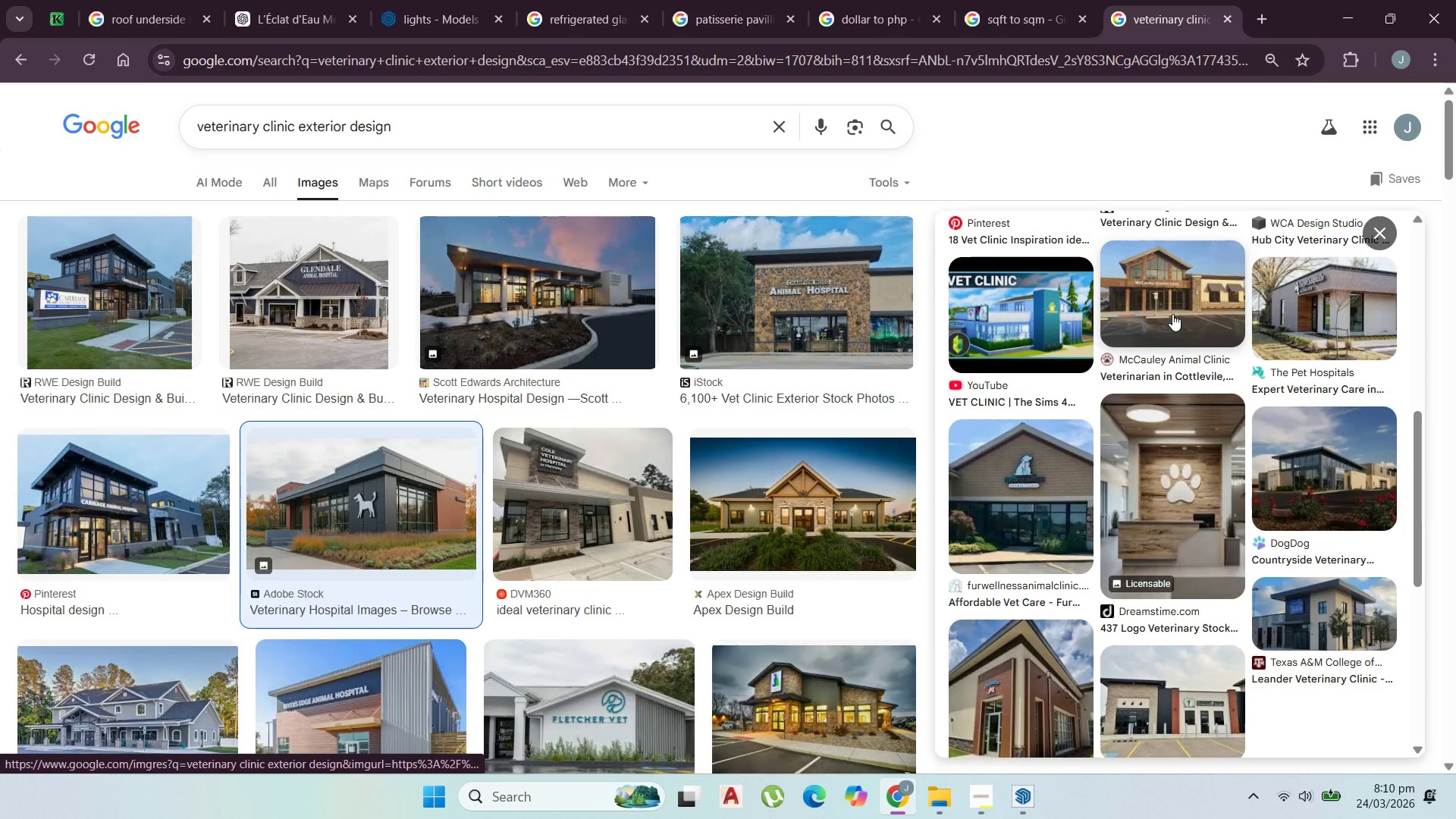 
scroll: coordinate [1174, 331], scroll_direction: up, amount: 8.0
 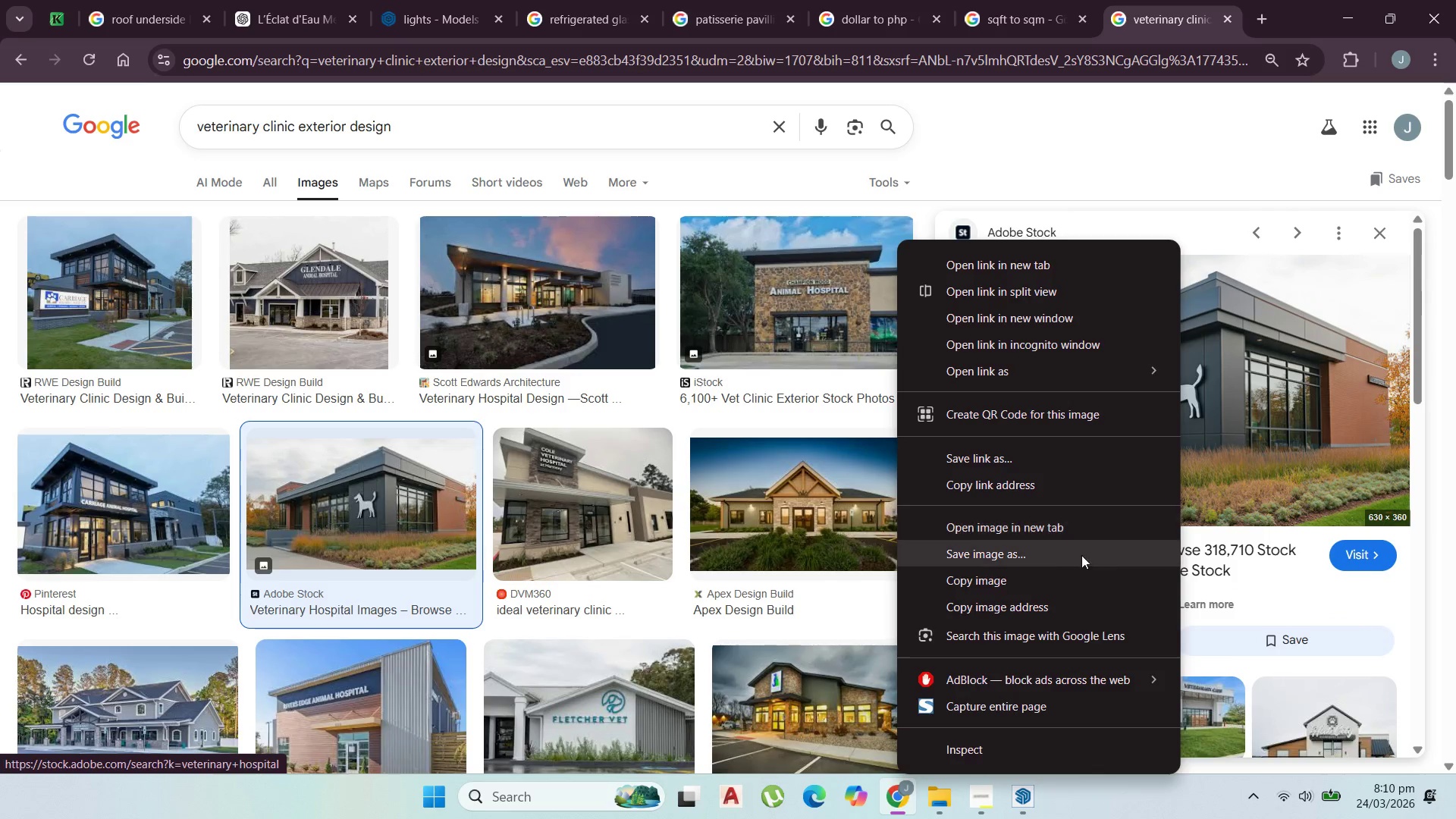 
left_click([1061, 566])
 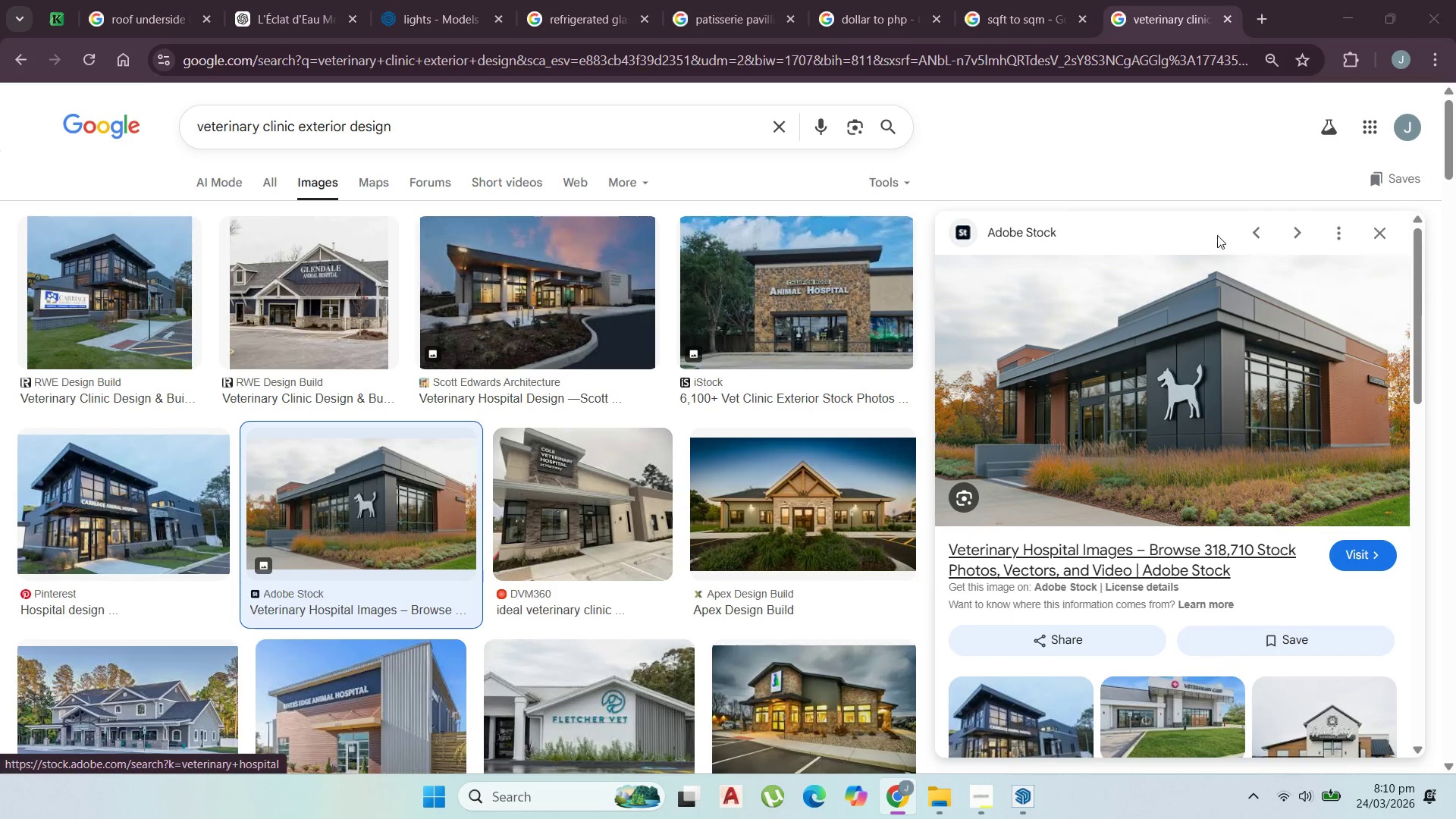 
right_click([1114, 353])
 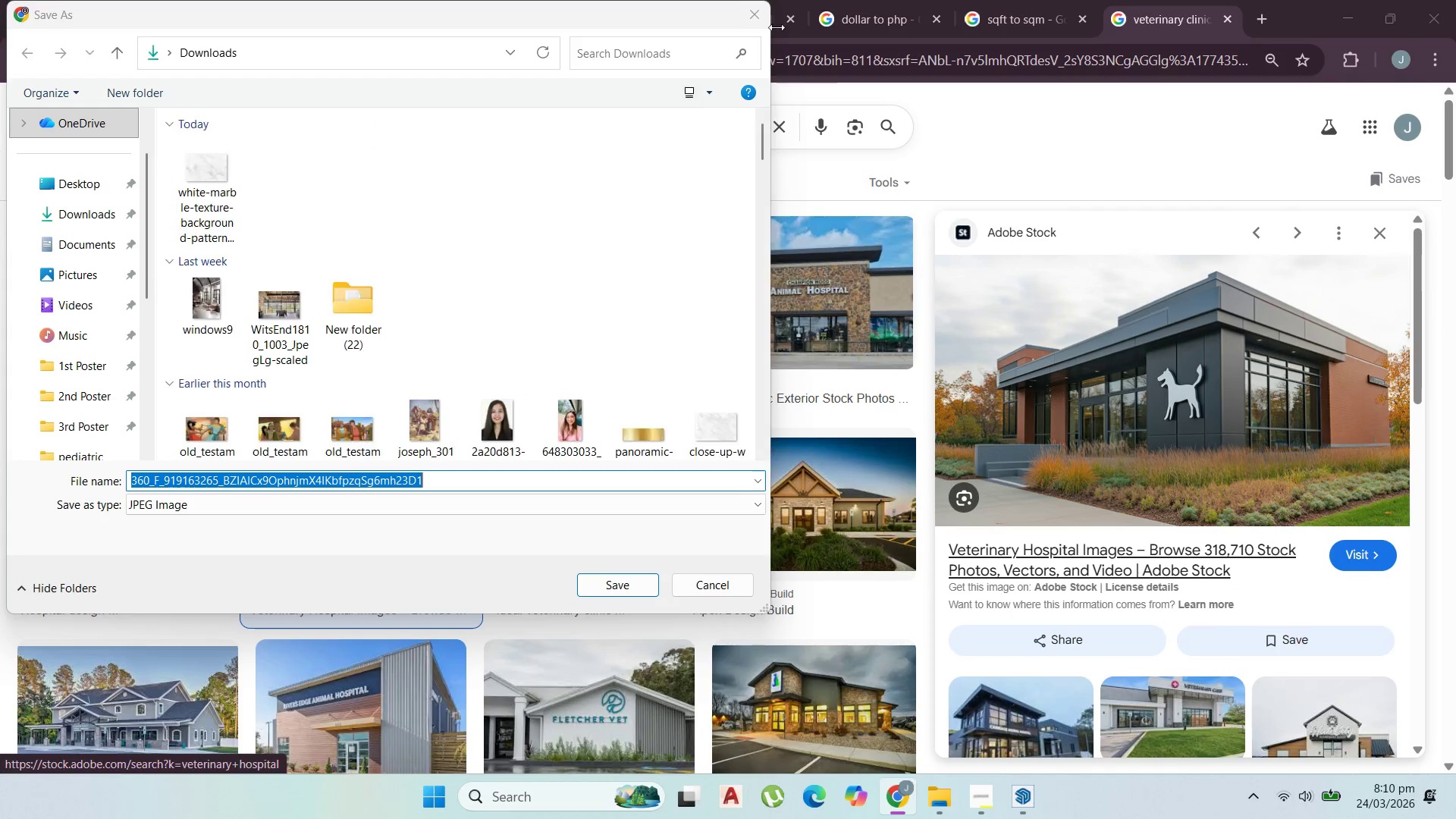 
left_click([755, 19])
 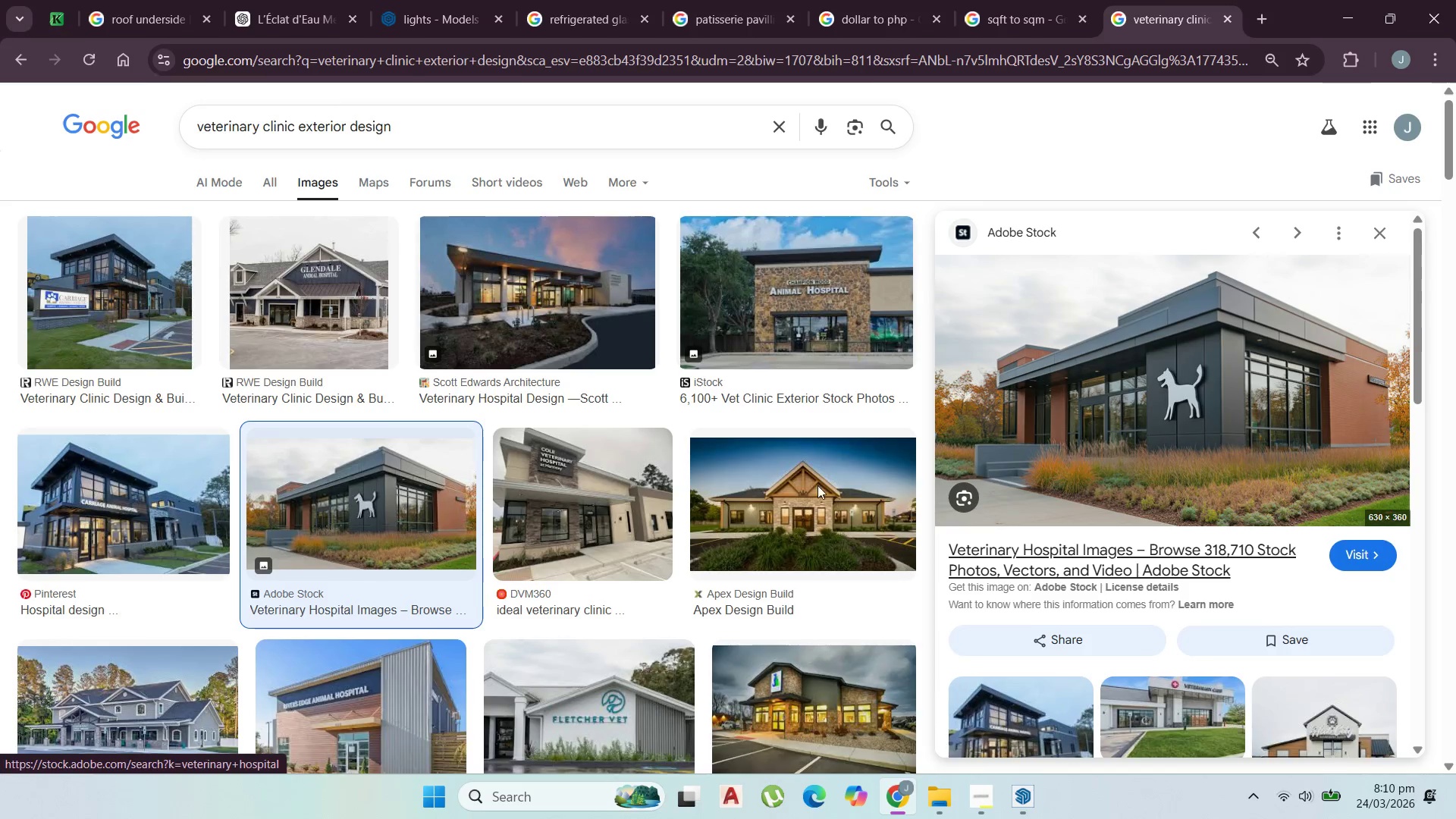 
scroll: coordinate [825, 482], scroll_direction: down, amount: 2.0
 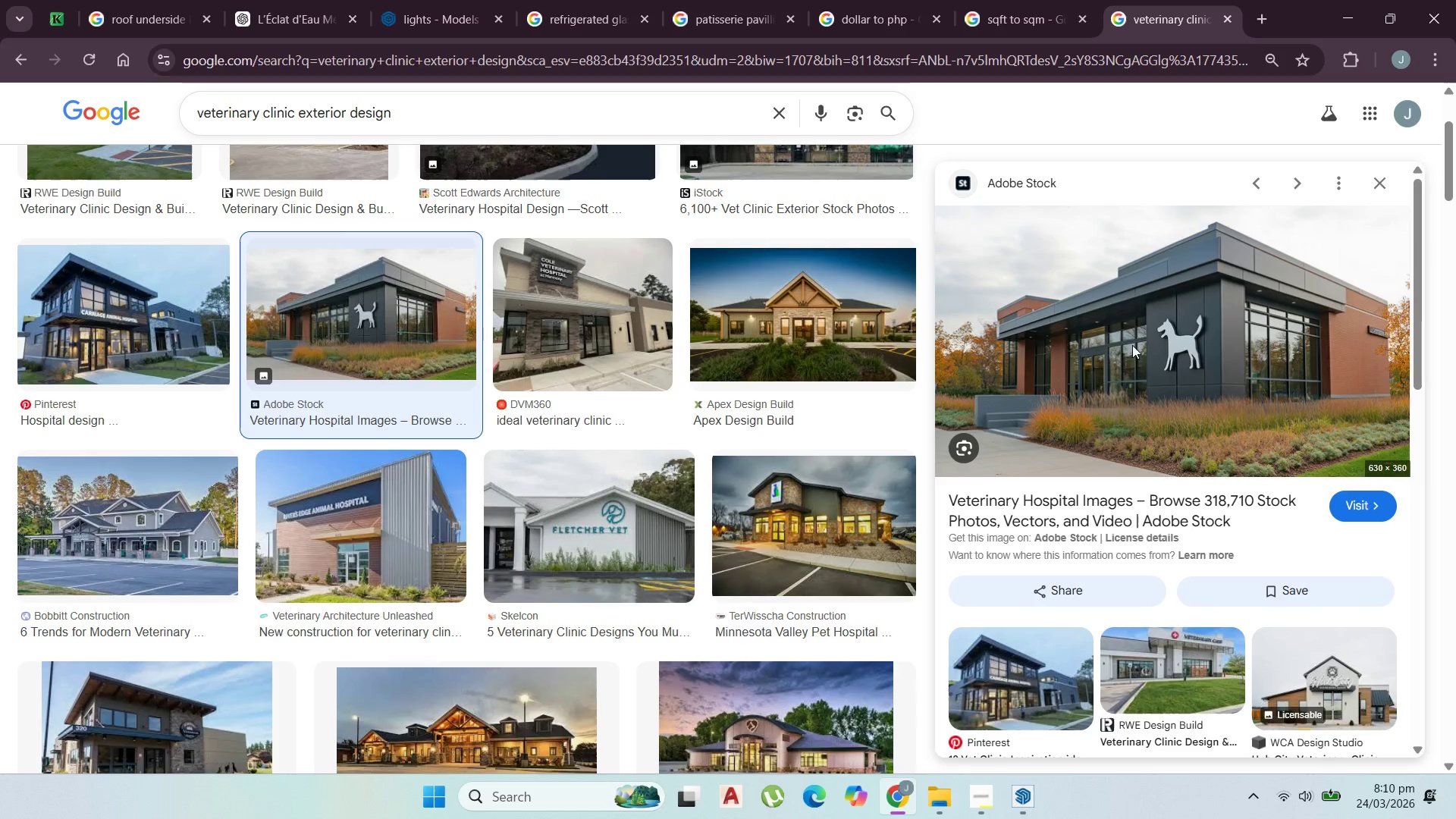 
right_click([1151, 326])
 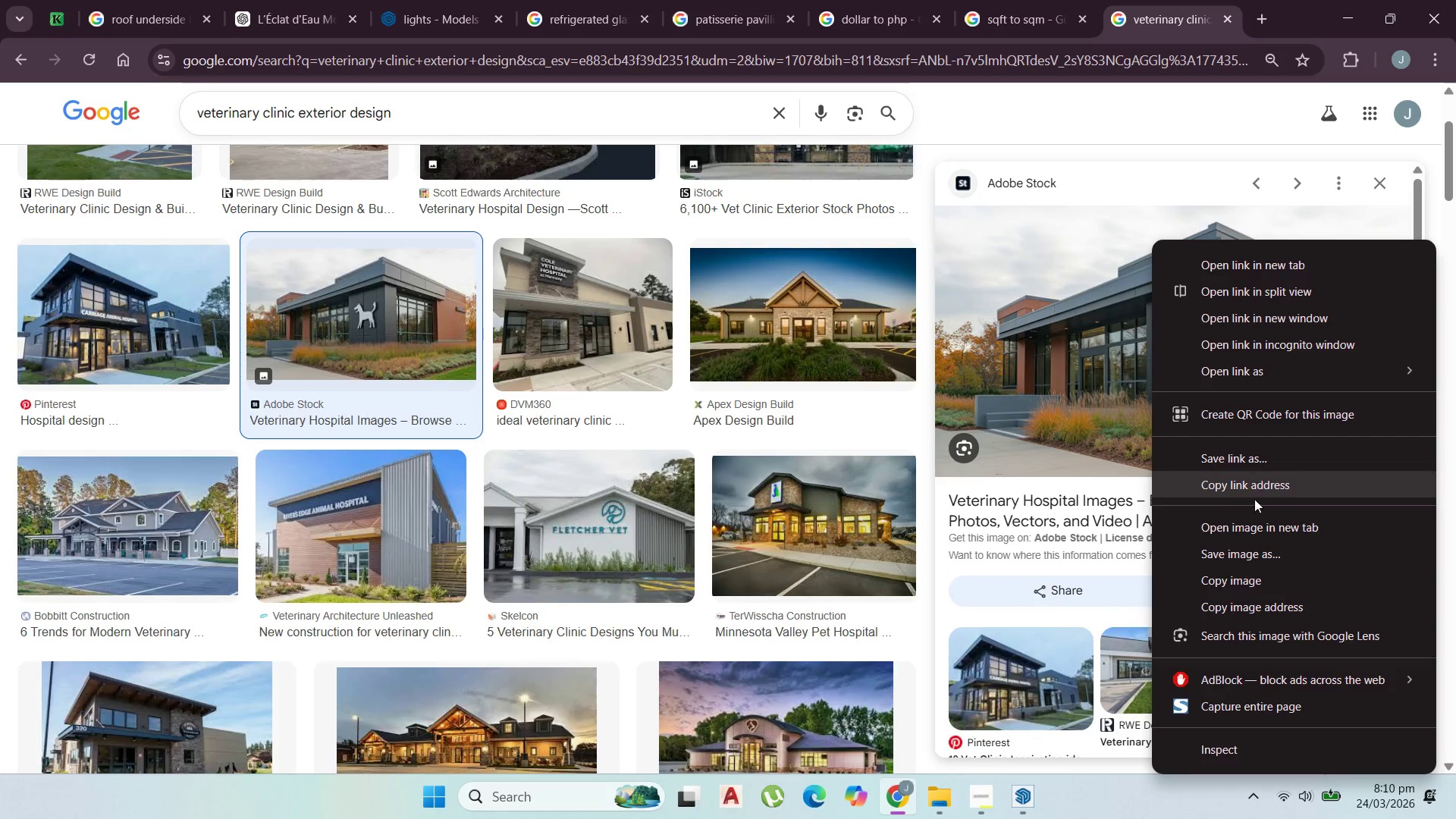 
left_click([1263, 556])
 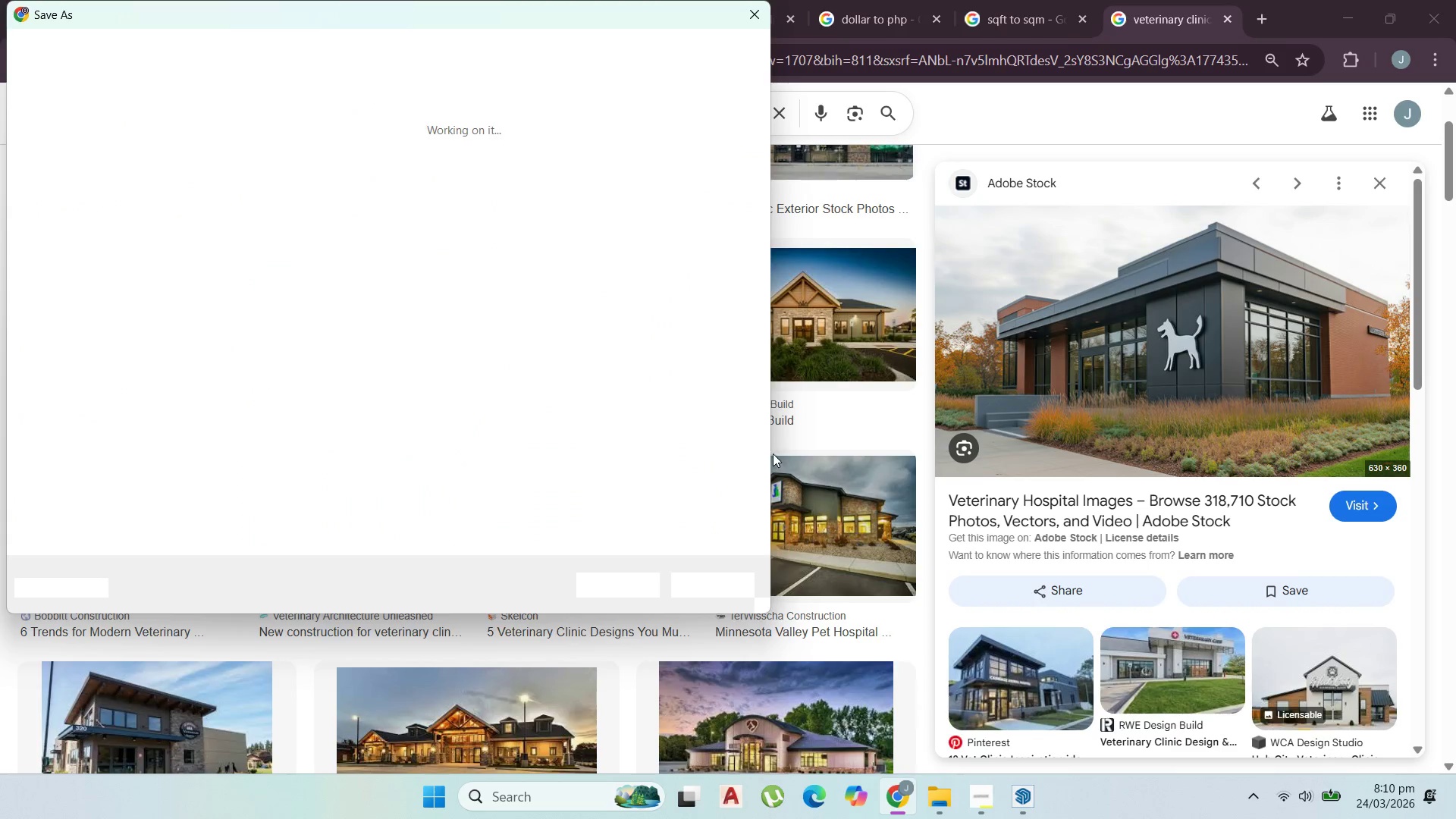 
left_click([621, 580])
 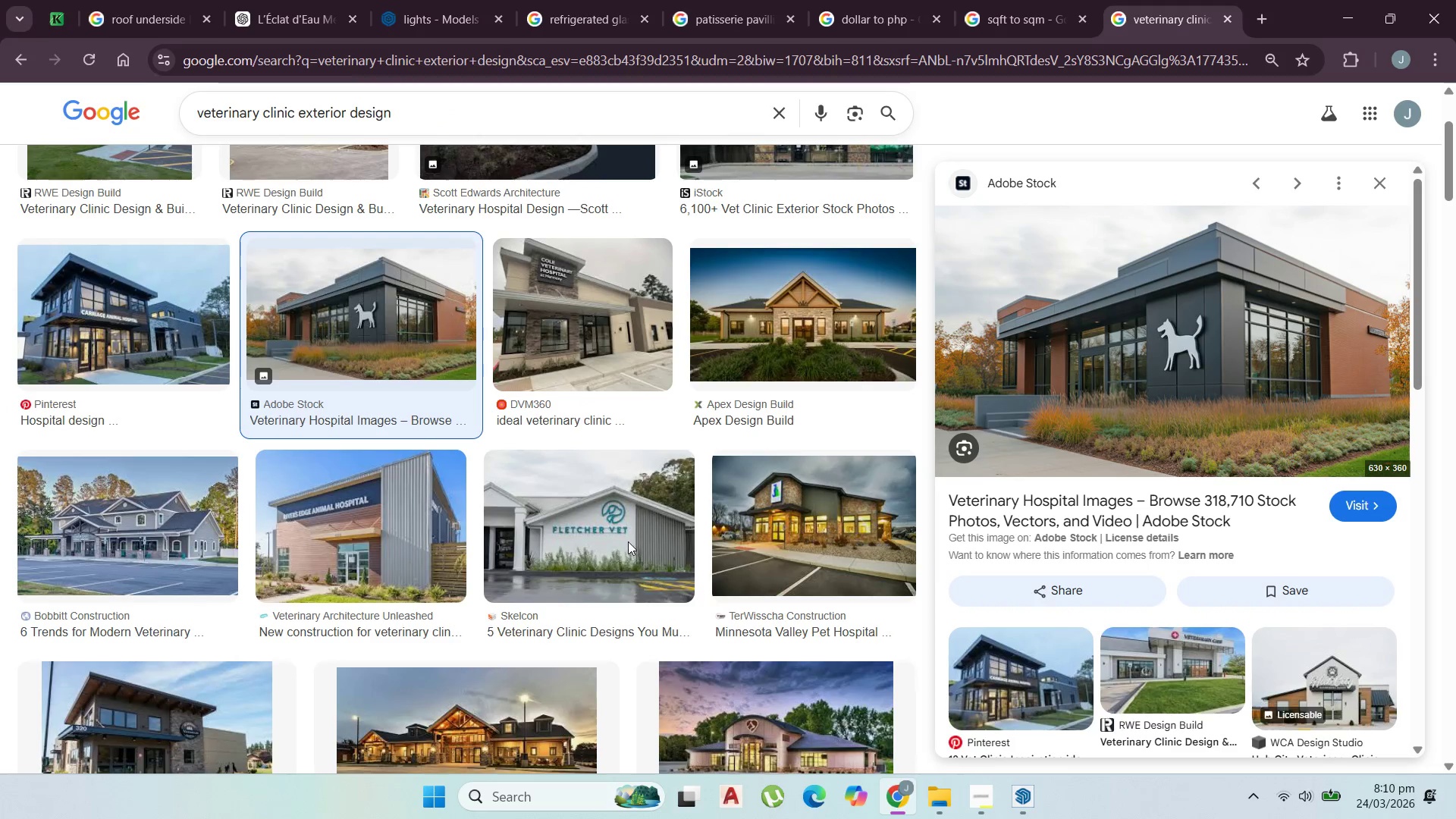 
scroll: coordinate [585, 565], scroll_direction: down, amount: 8.0
 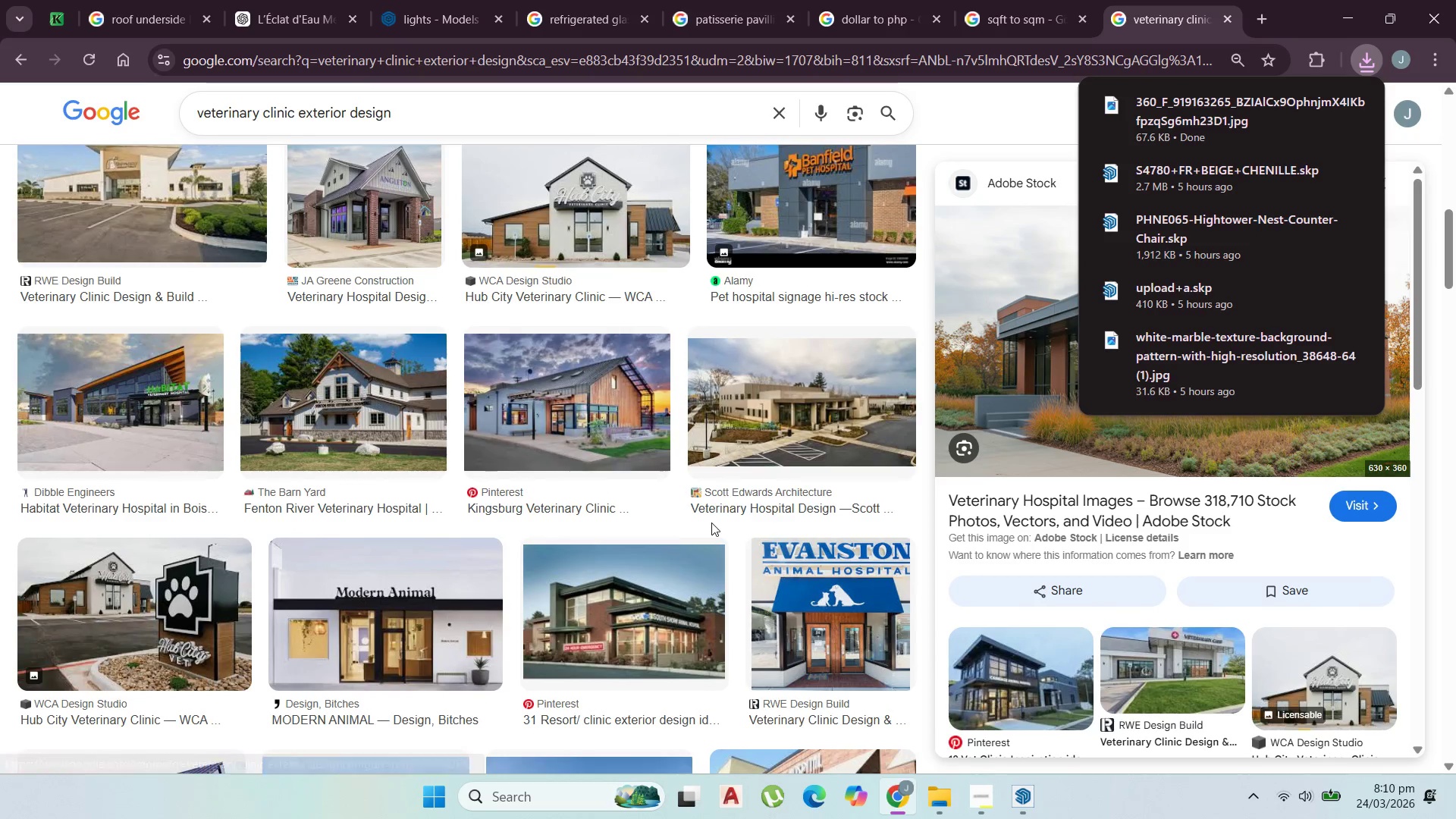 
left_click([676, 517])
 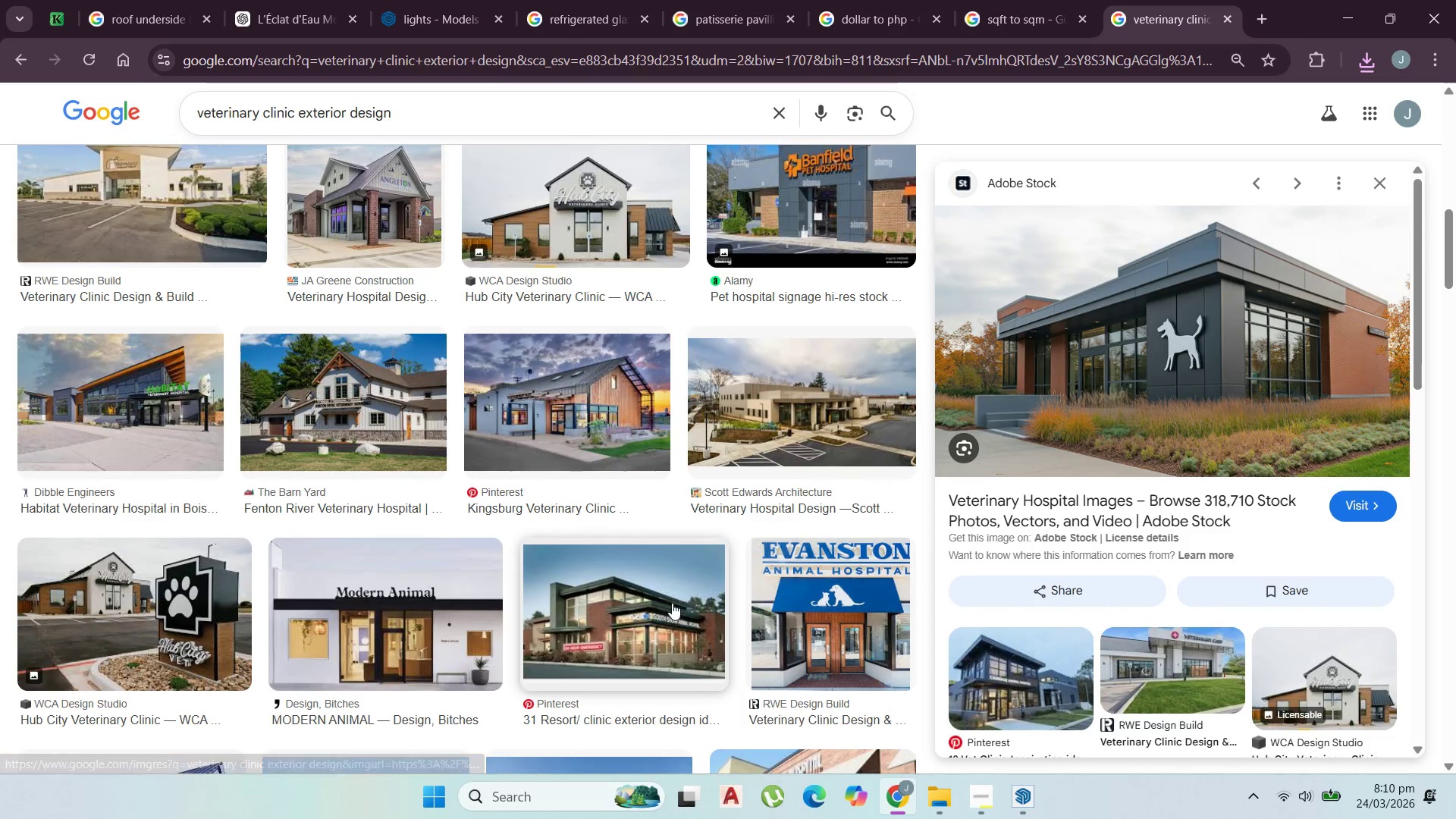 
left_click([672, 603])
 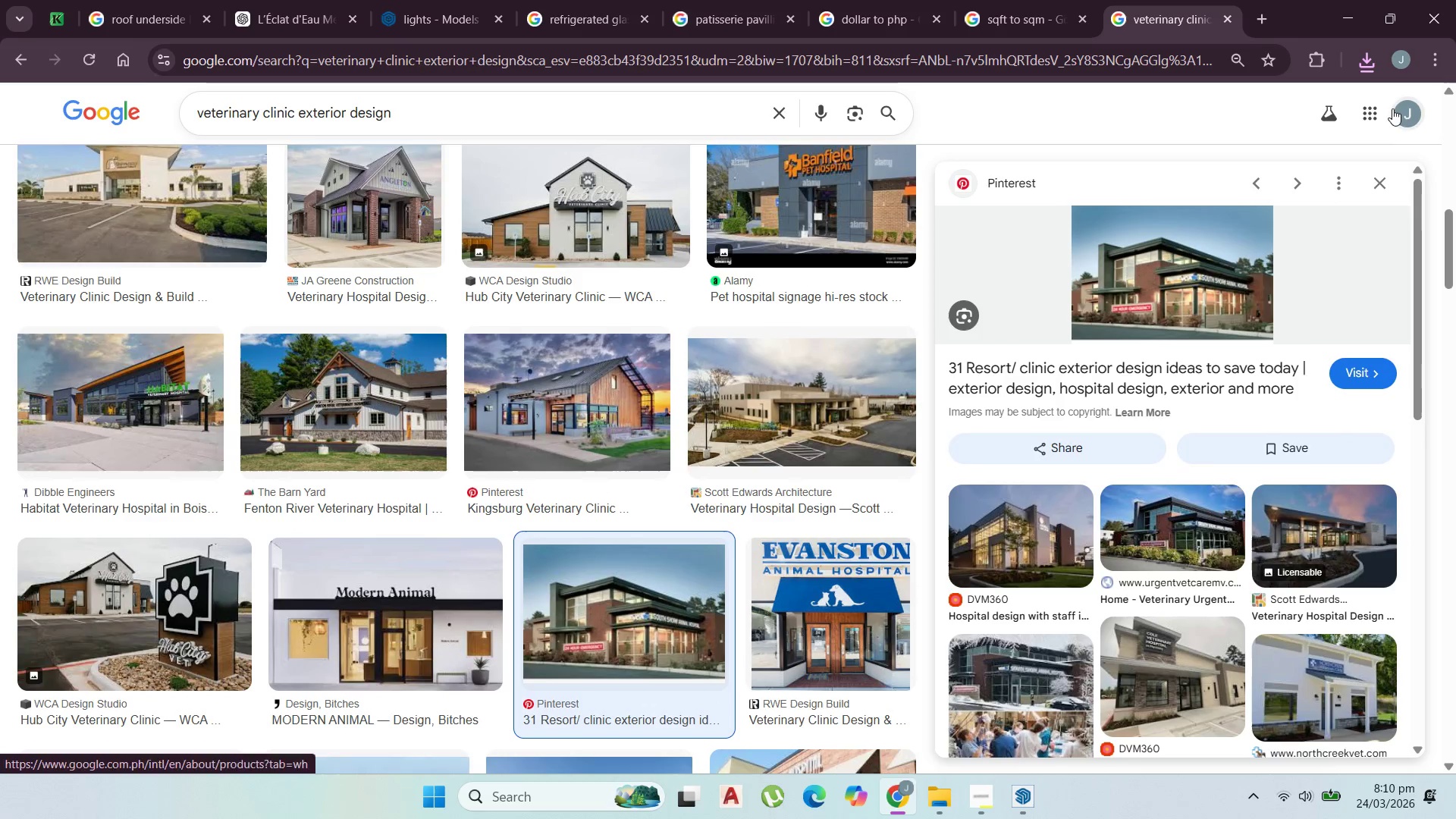 
left_click([1348, 17])